 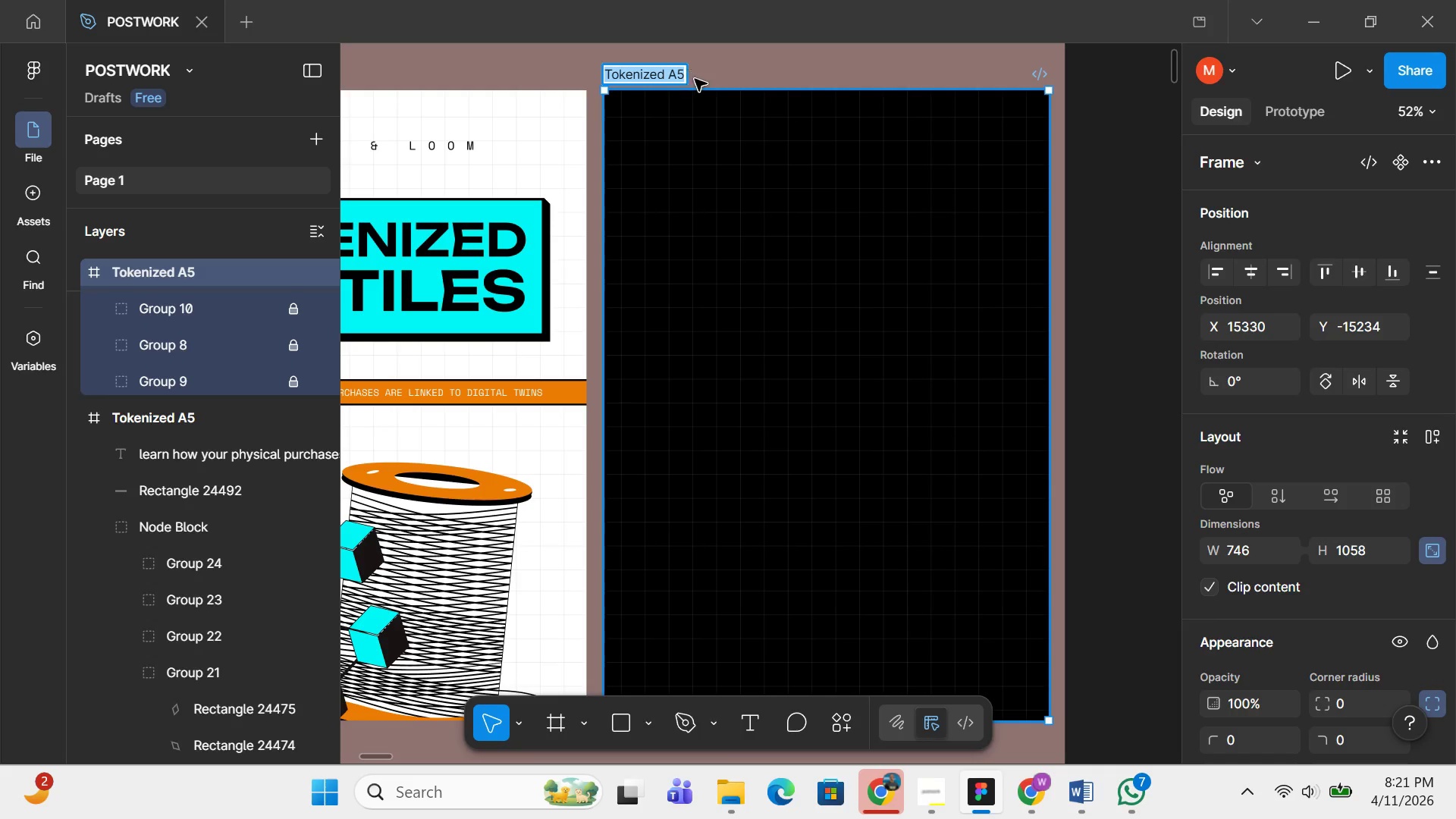 
left_click([683, 79])
 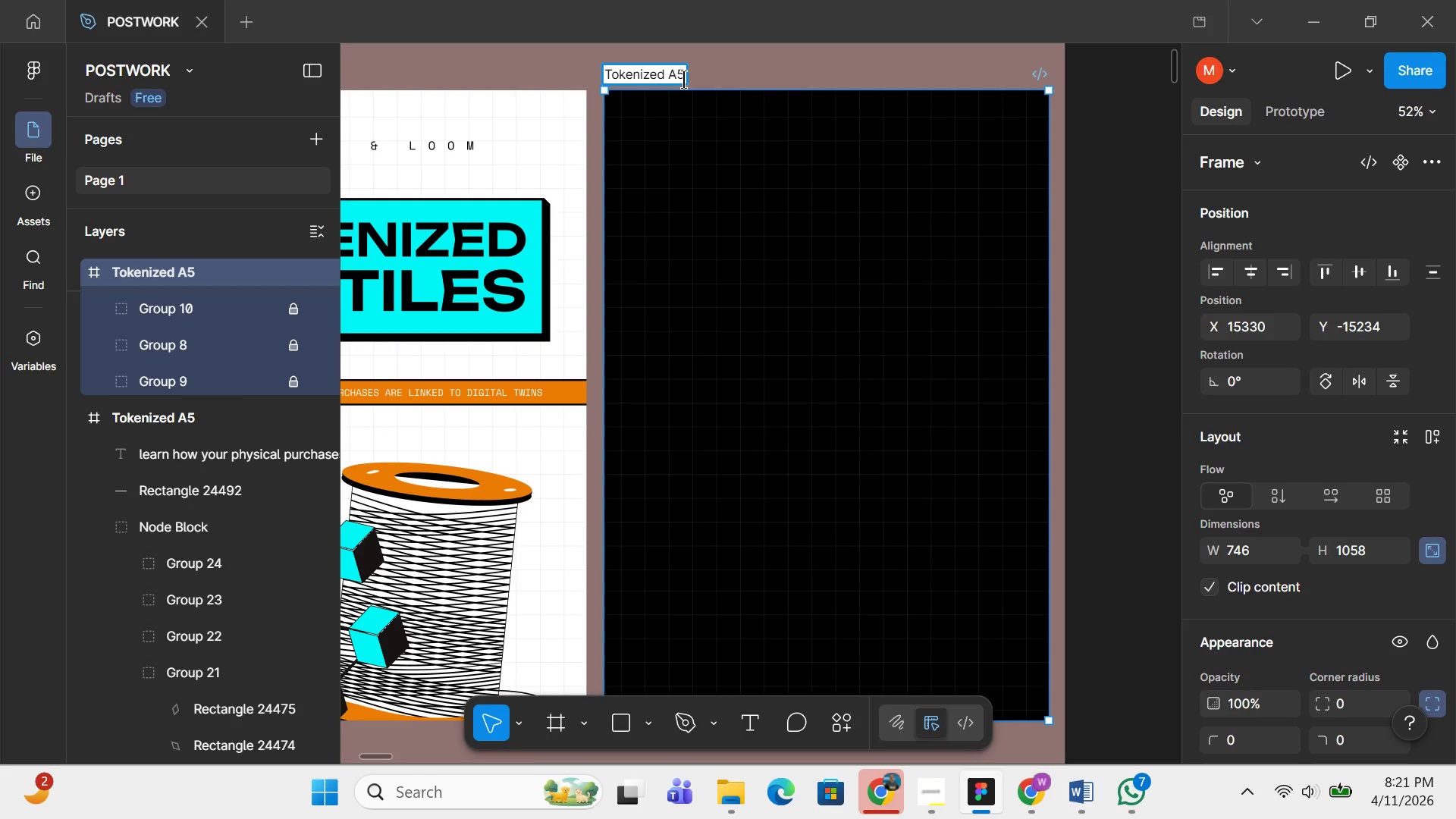 
type( BCK)
key(Backspace)
key(Backspace)
type(acl)
key(Backspace)
type(k)
 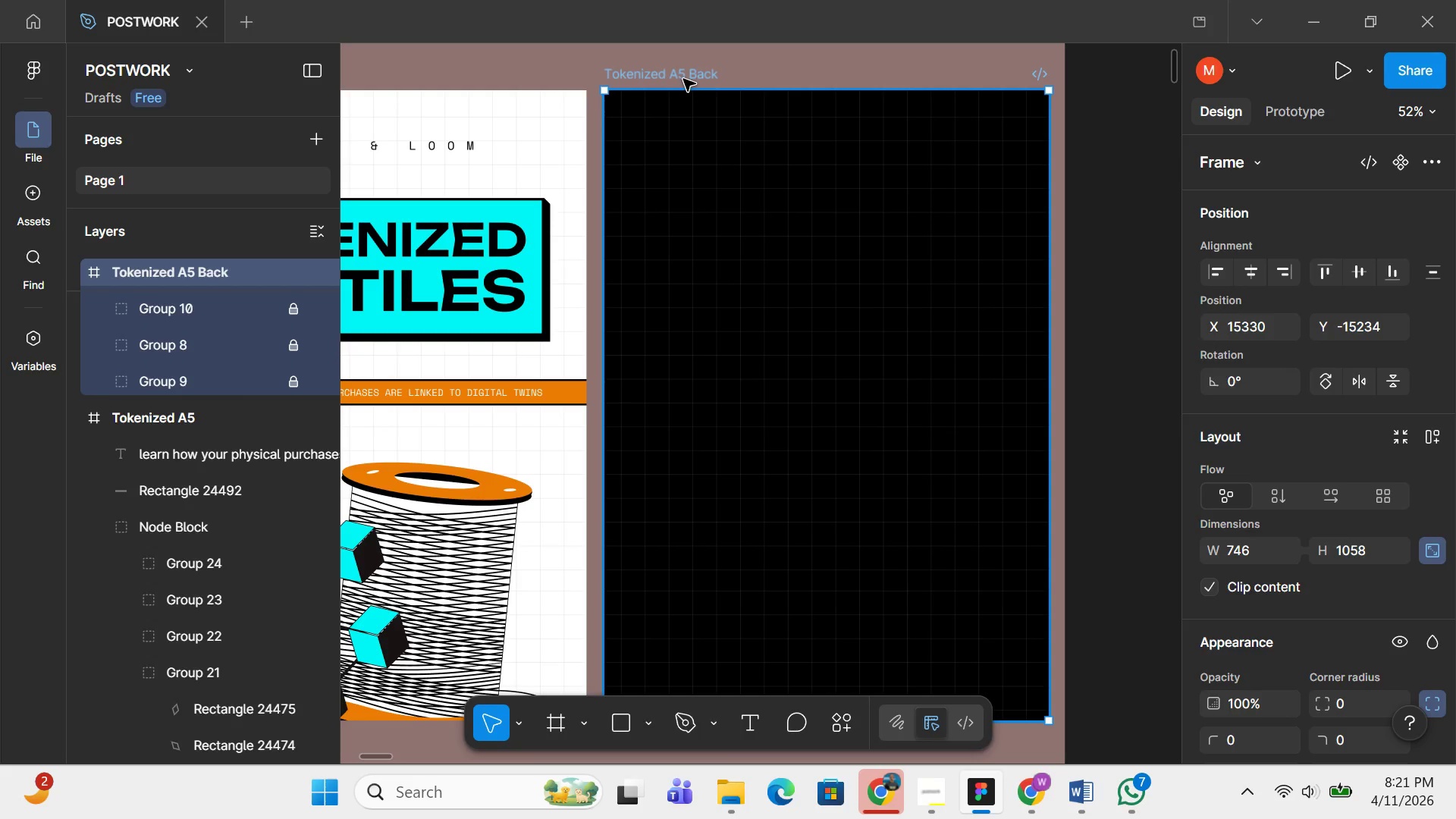 
key(Enter)
 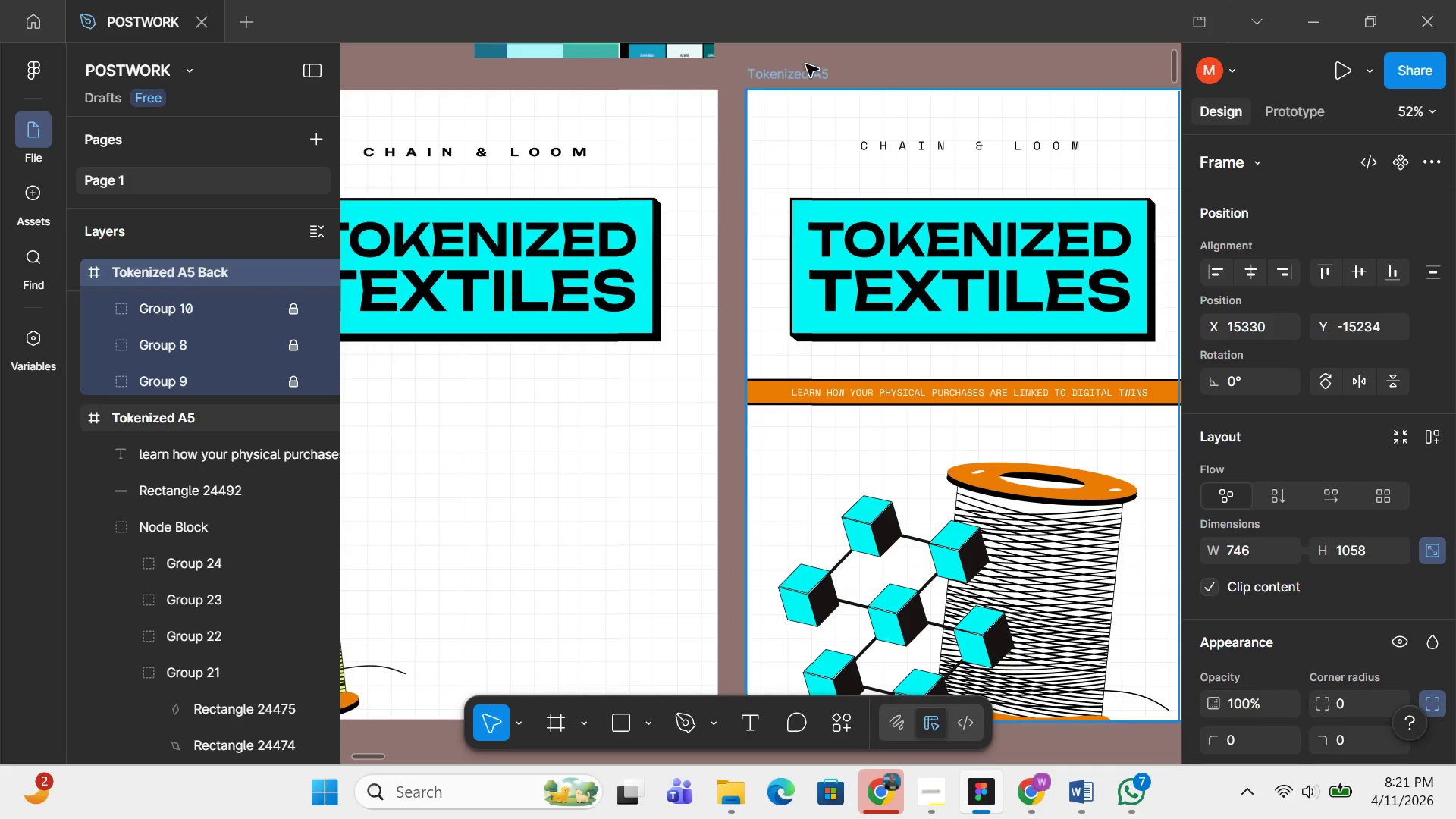 
double_click([806, 64])
 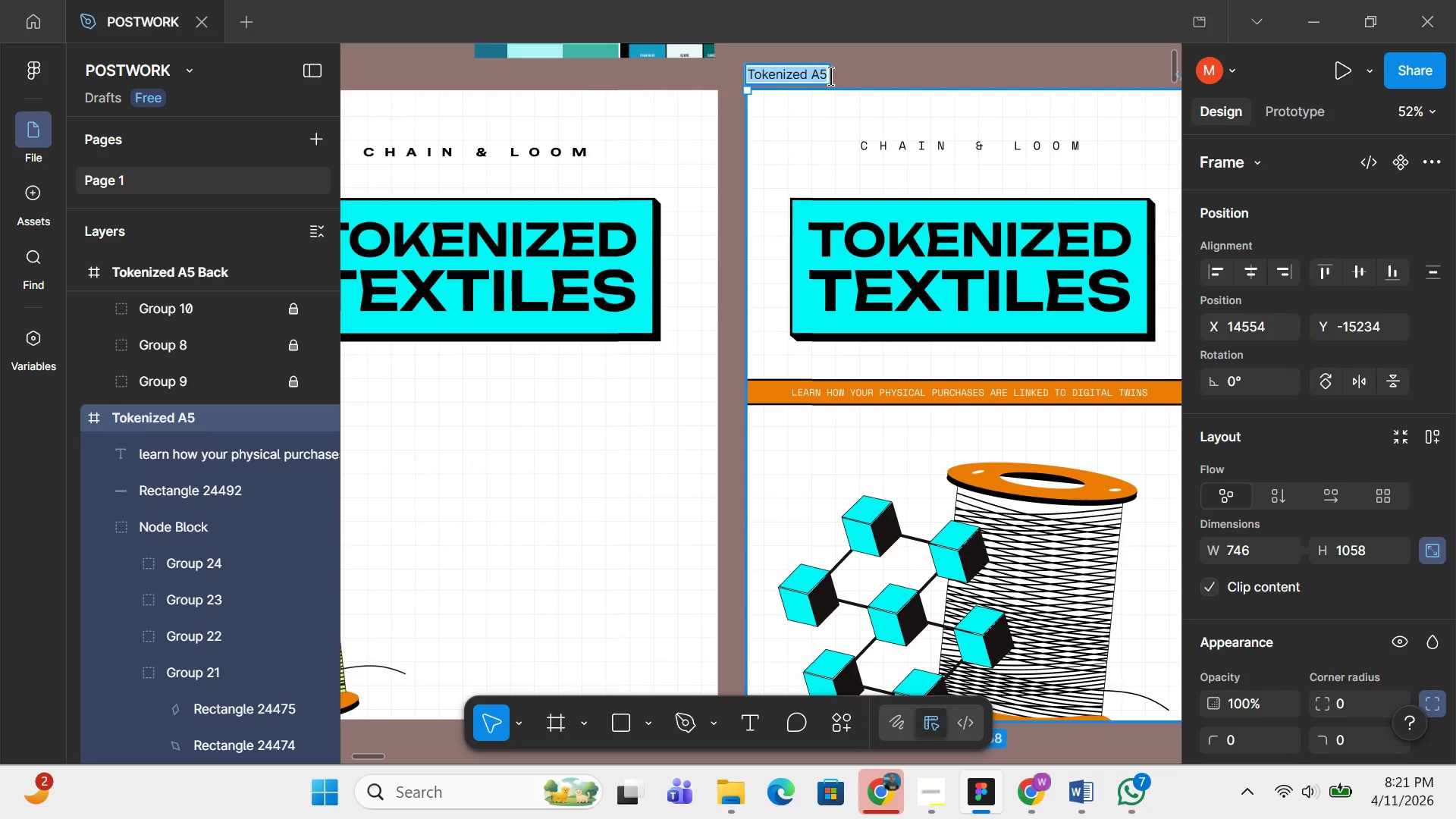 
left_click([830, 76])
 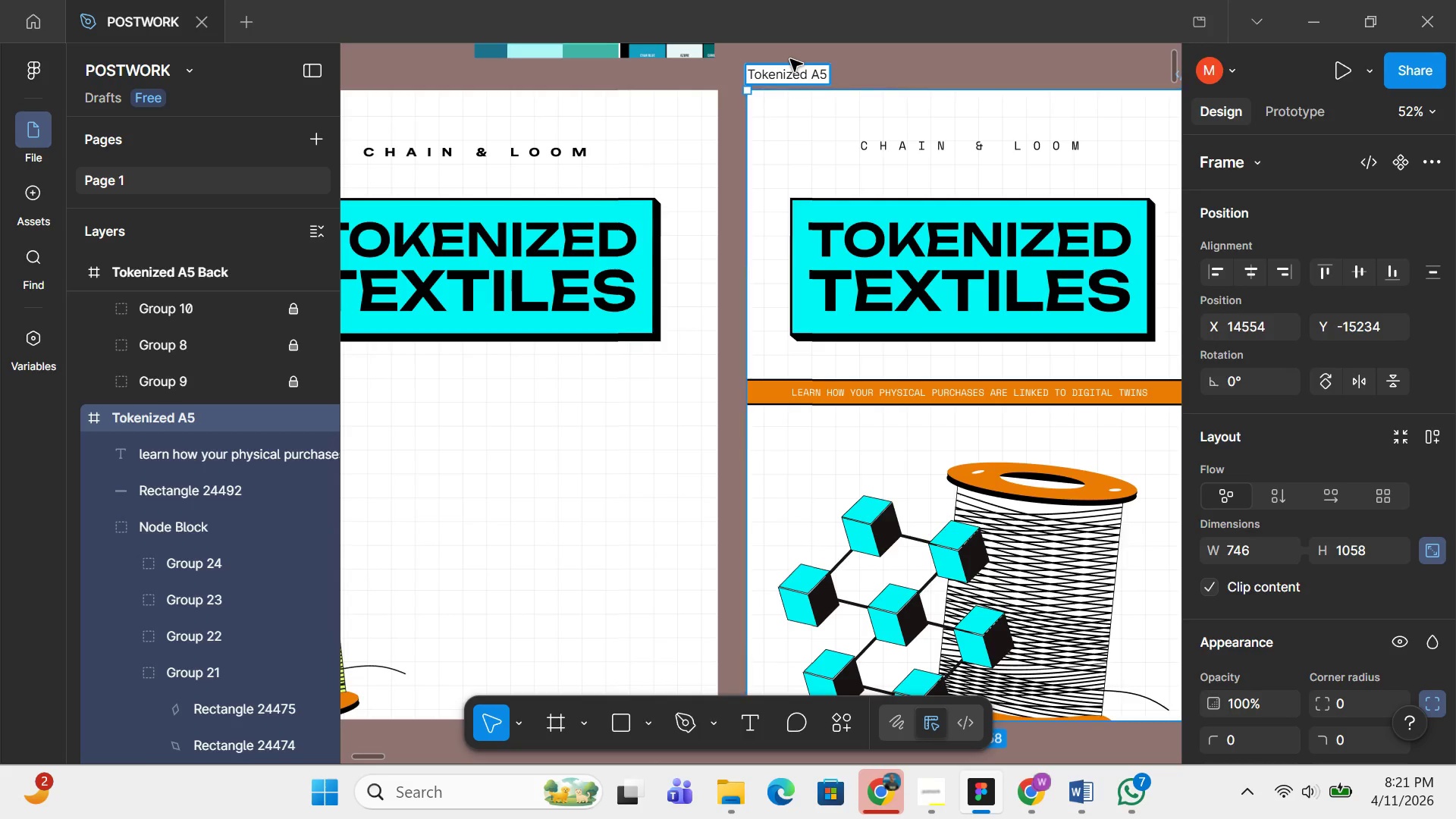 
type( Front)
 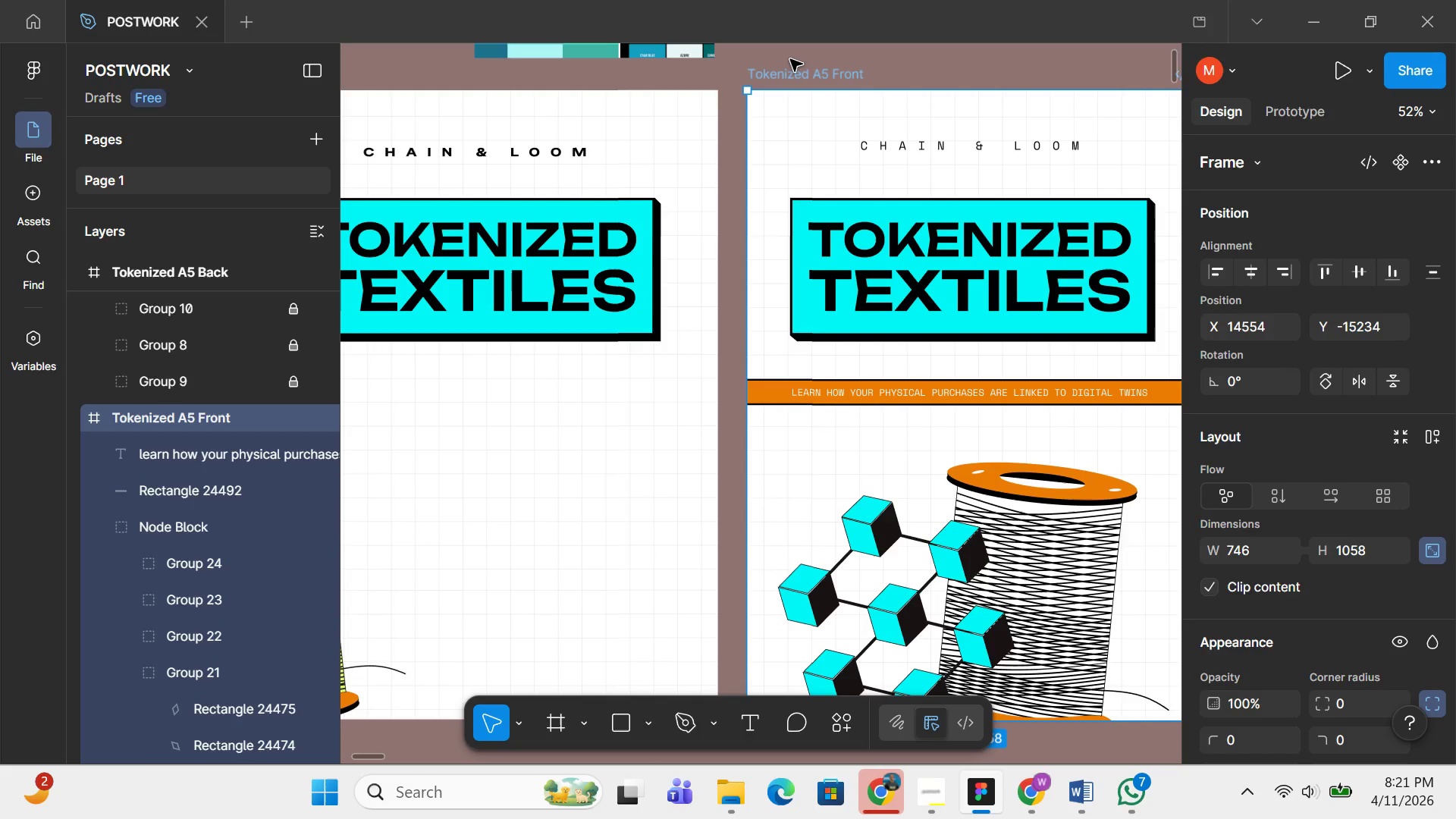 
key(Enter)
 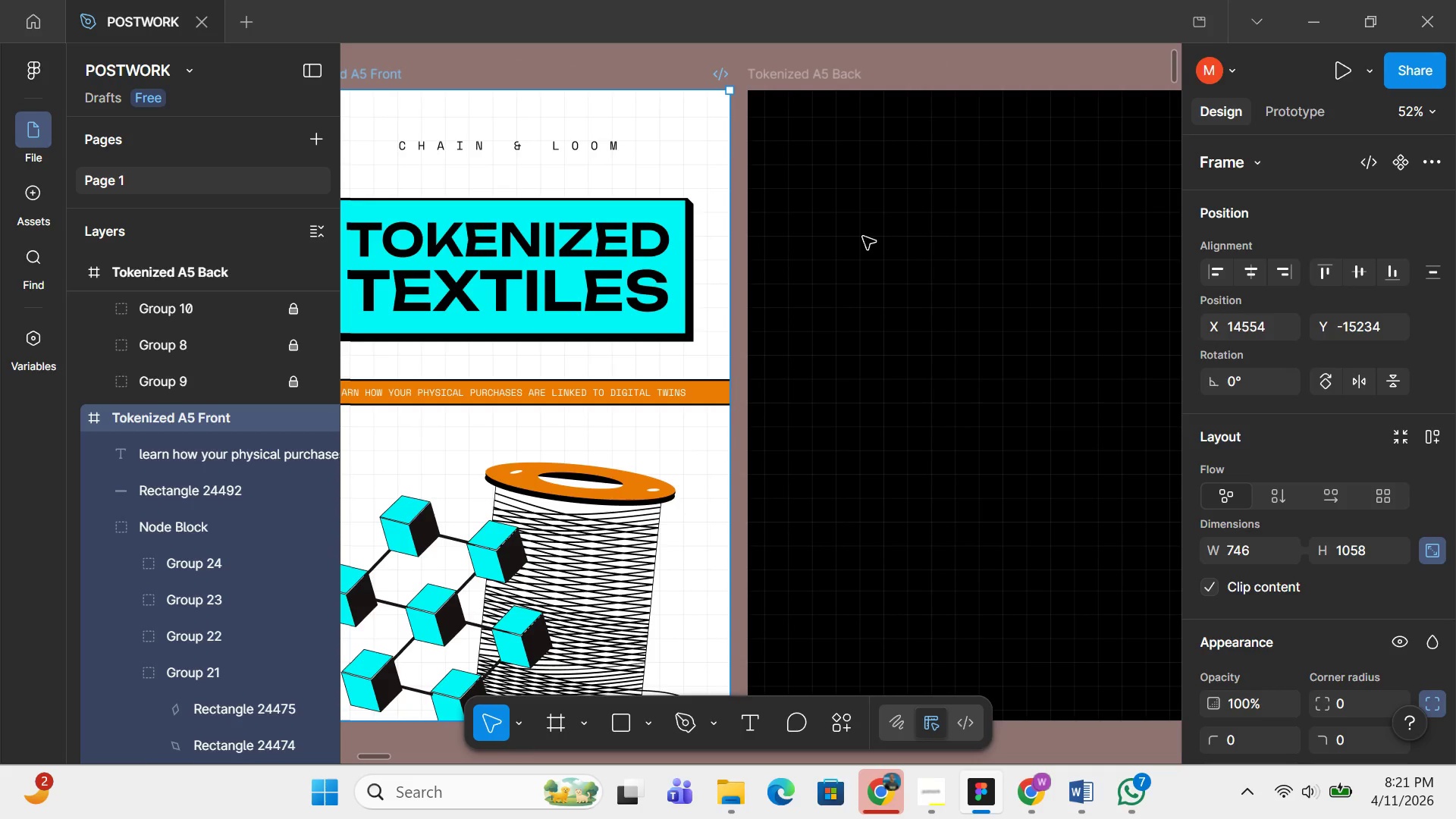 
wait(5.55)
 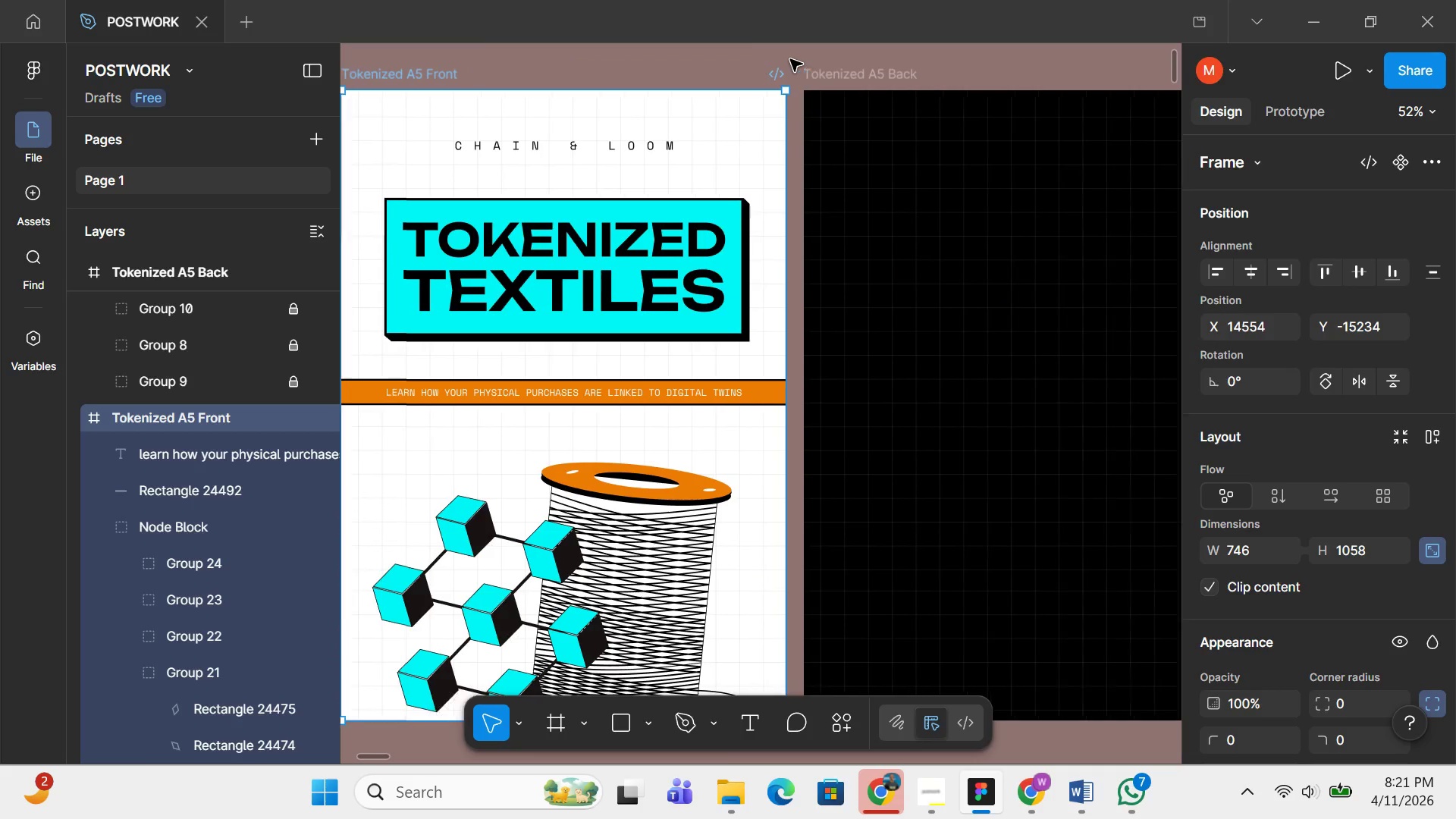 
left_click([701, 78])
 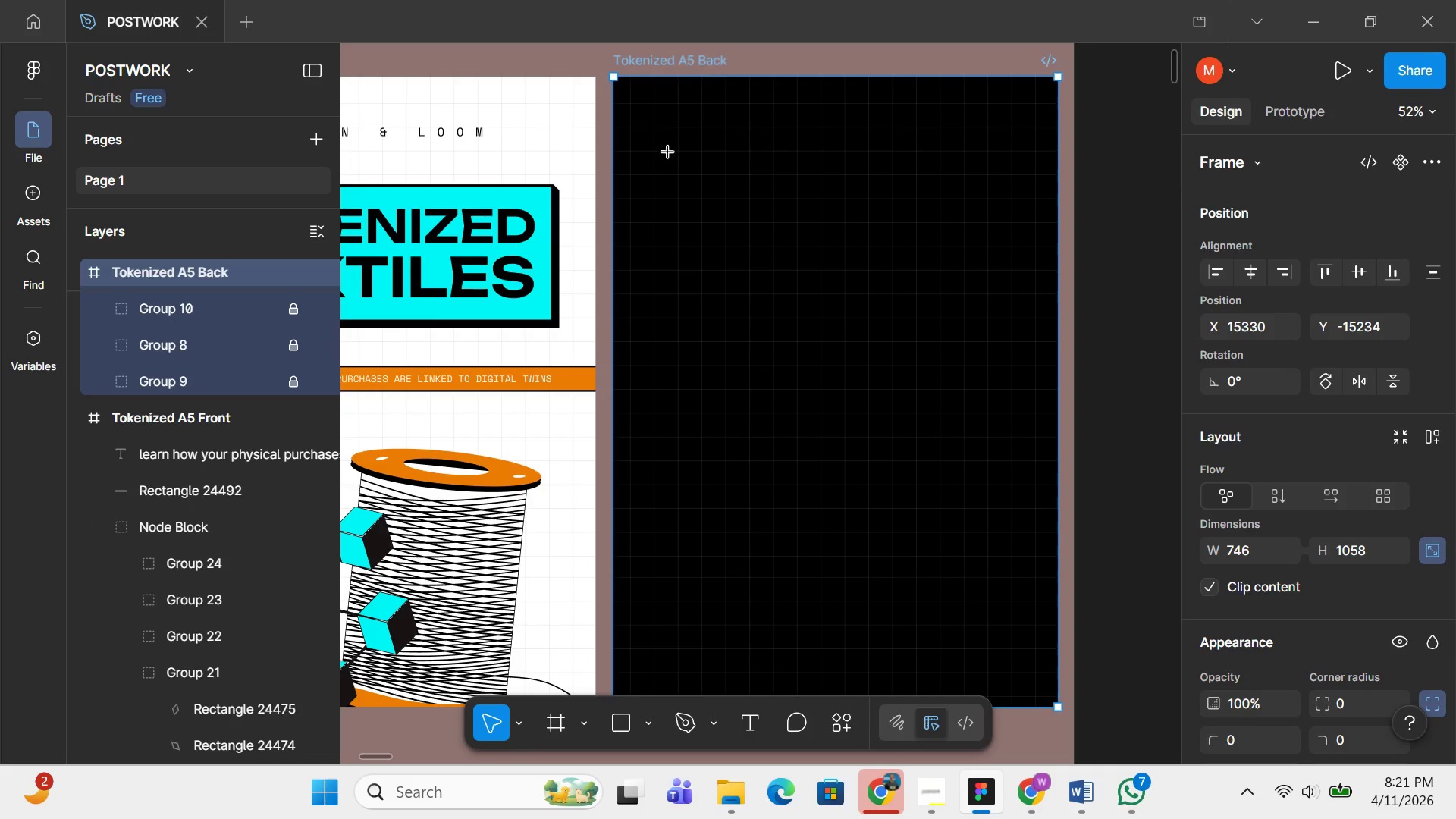 
key(R)
 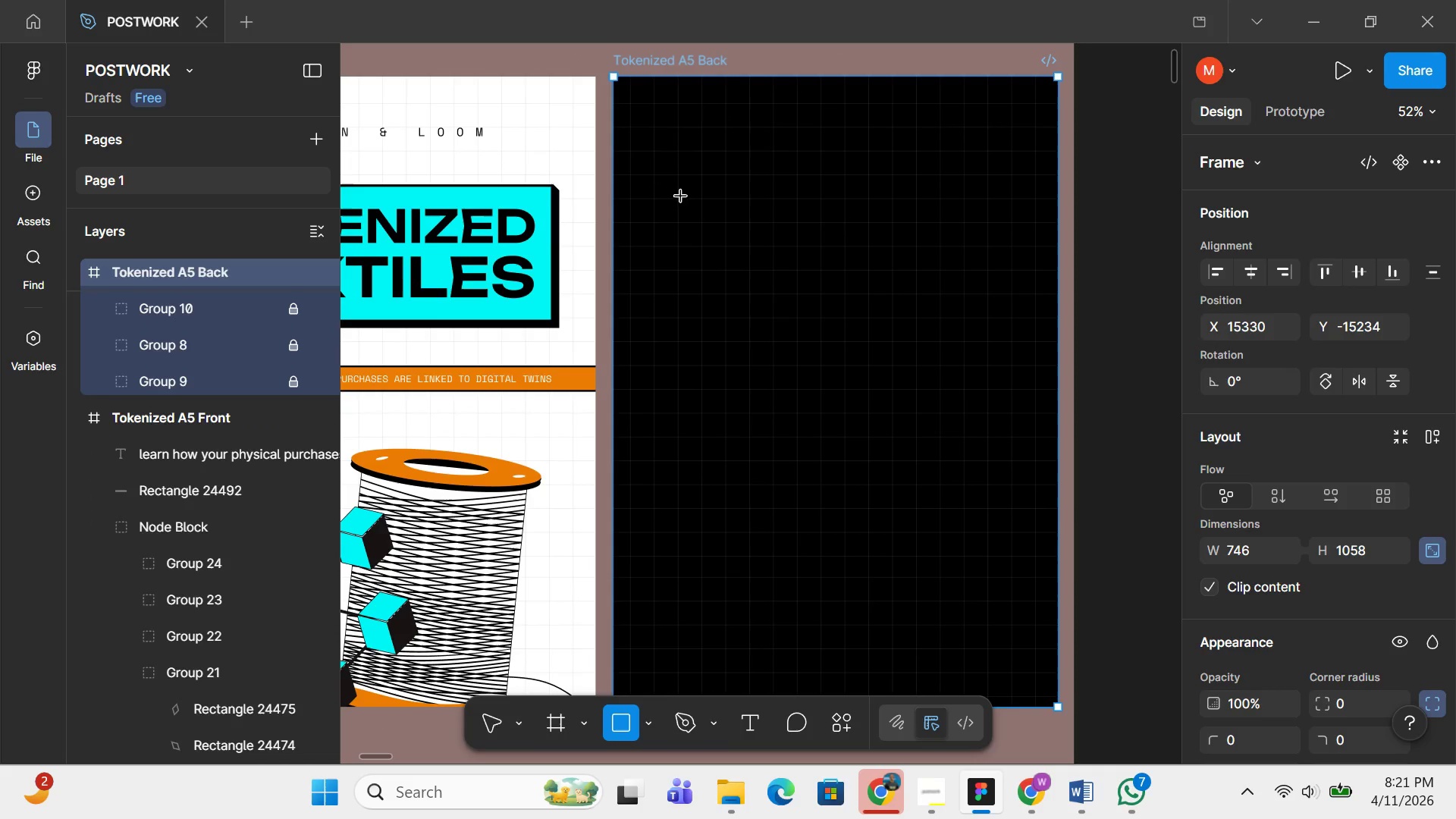 
left_click_drag(start_coordinate=[660, 187], to_coordinate=[883, 302])
 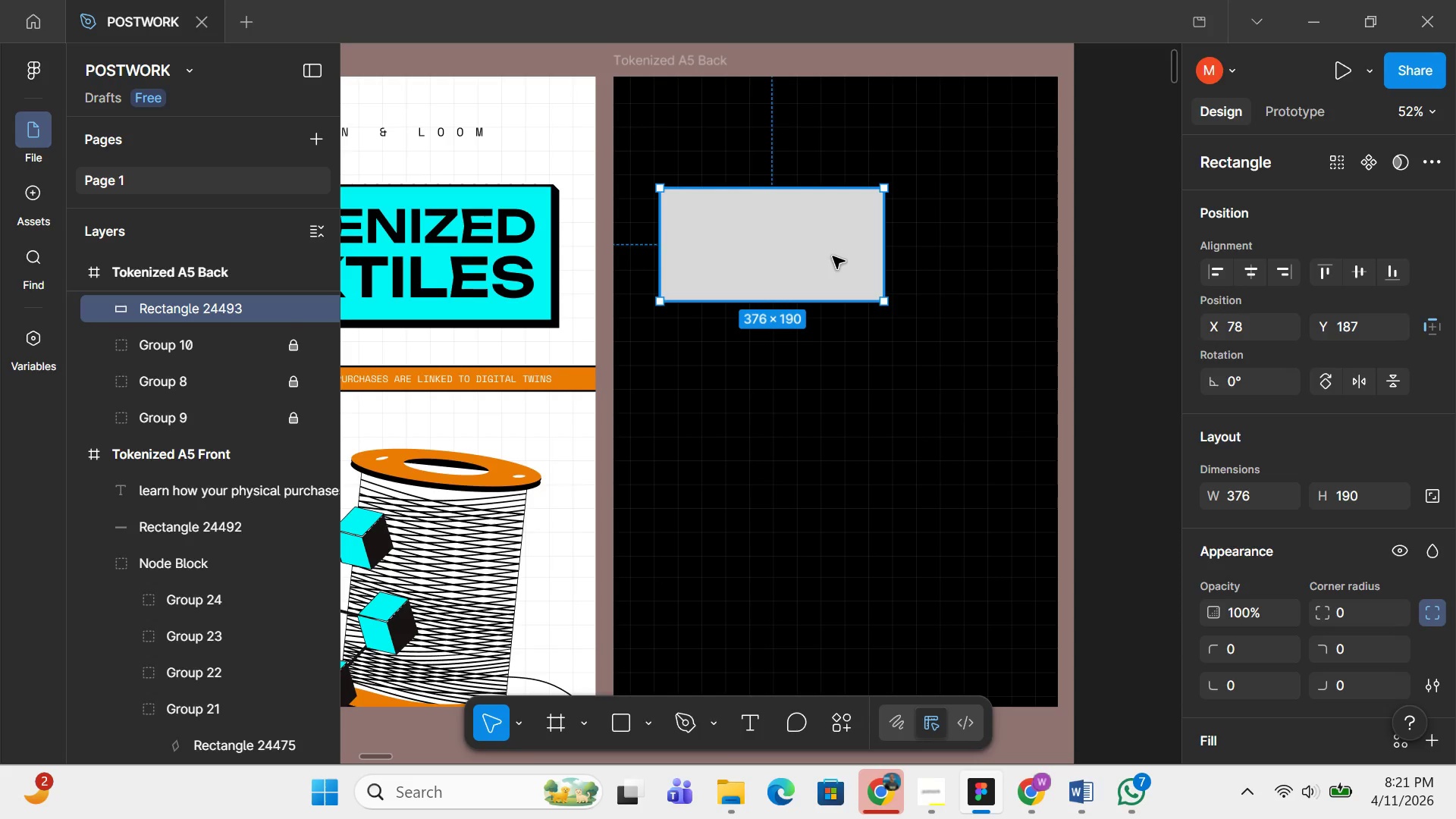 
left_click_drag(start_coordinate=[833, 256], to_coordinate=[813, 238])
 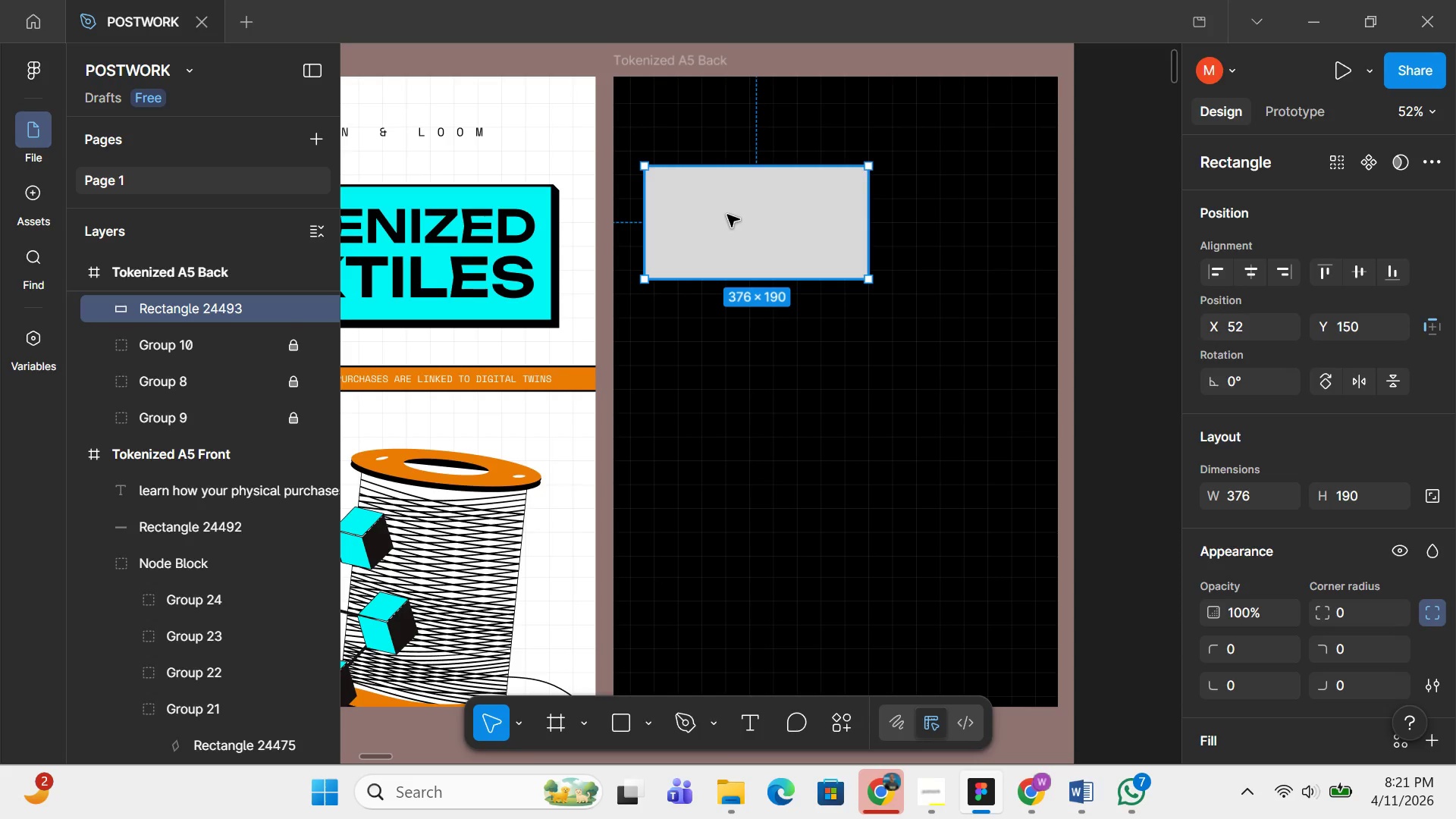 
left_click_drag(start_coordinate=[730, 216], to_coordinate=[805, 184])
 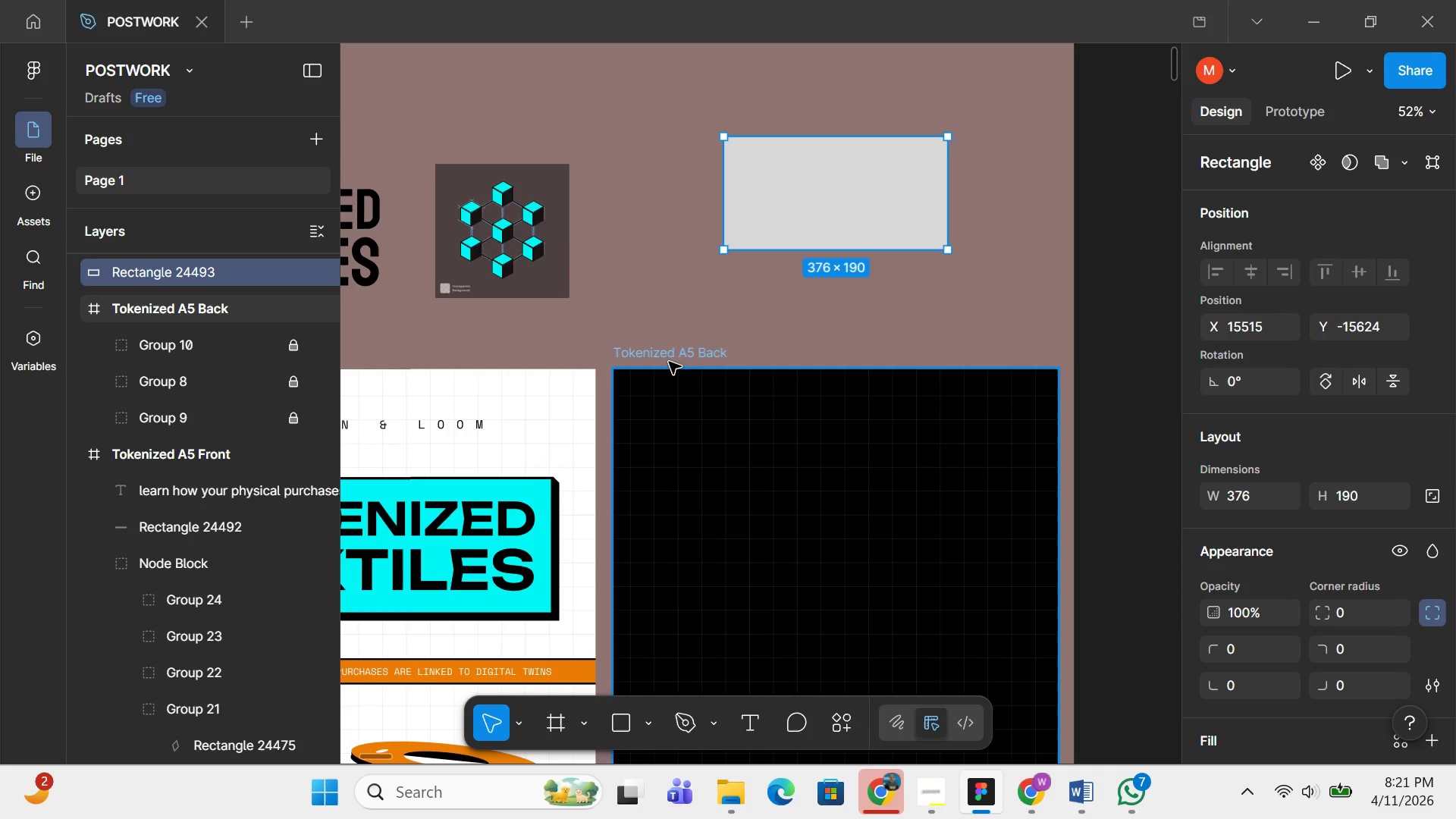 
left_click([669, 362])
 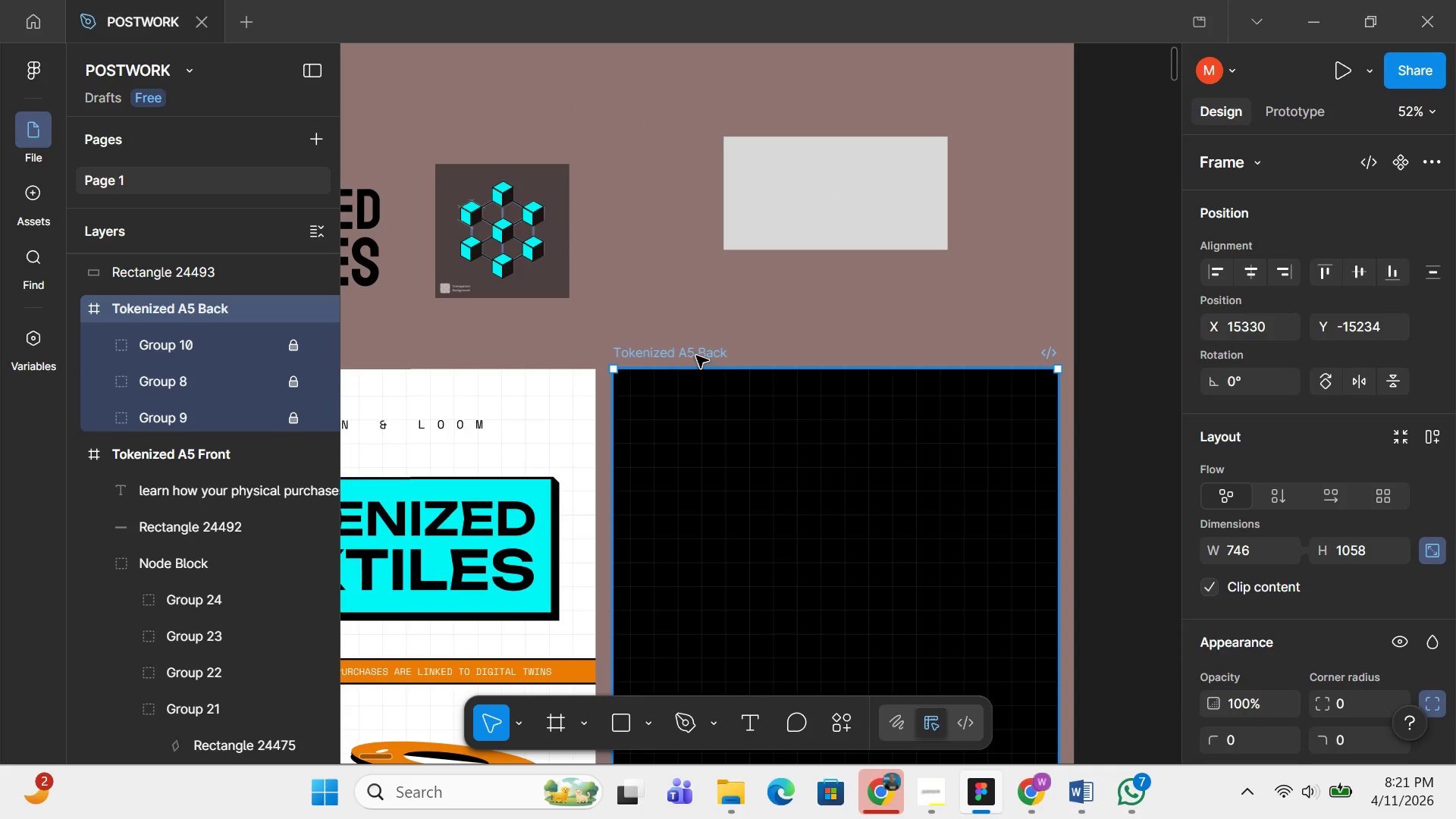 
scroll: coordinate [1364, 520], scroll_direction: down, amount: 9.0
 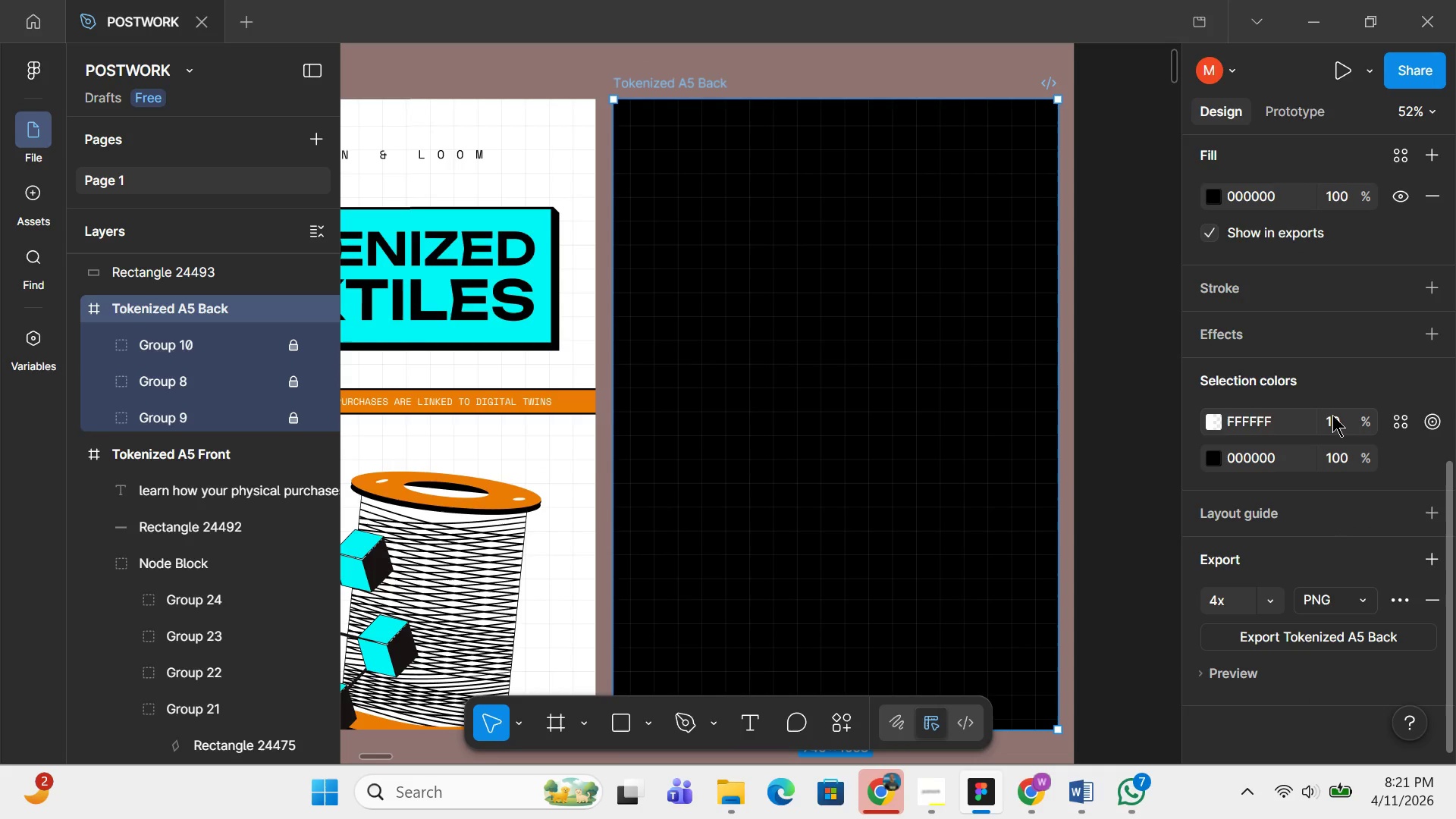 
left_click([1332, 415])
 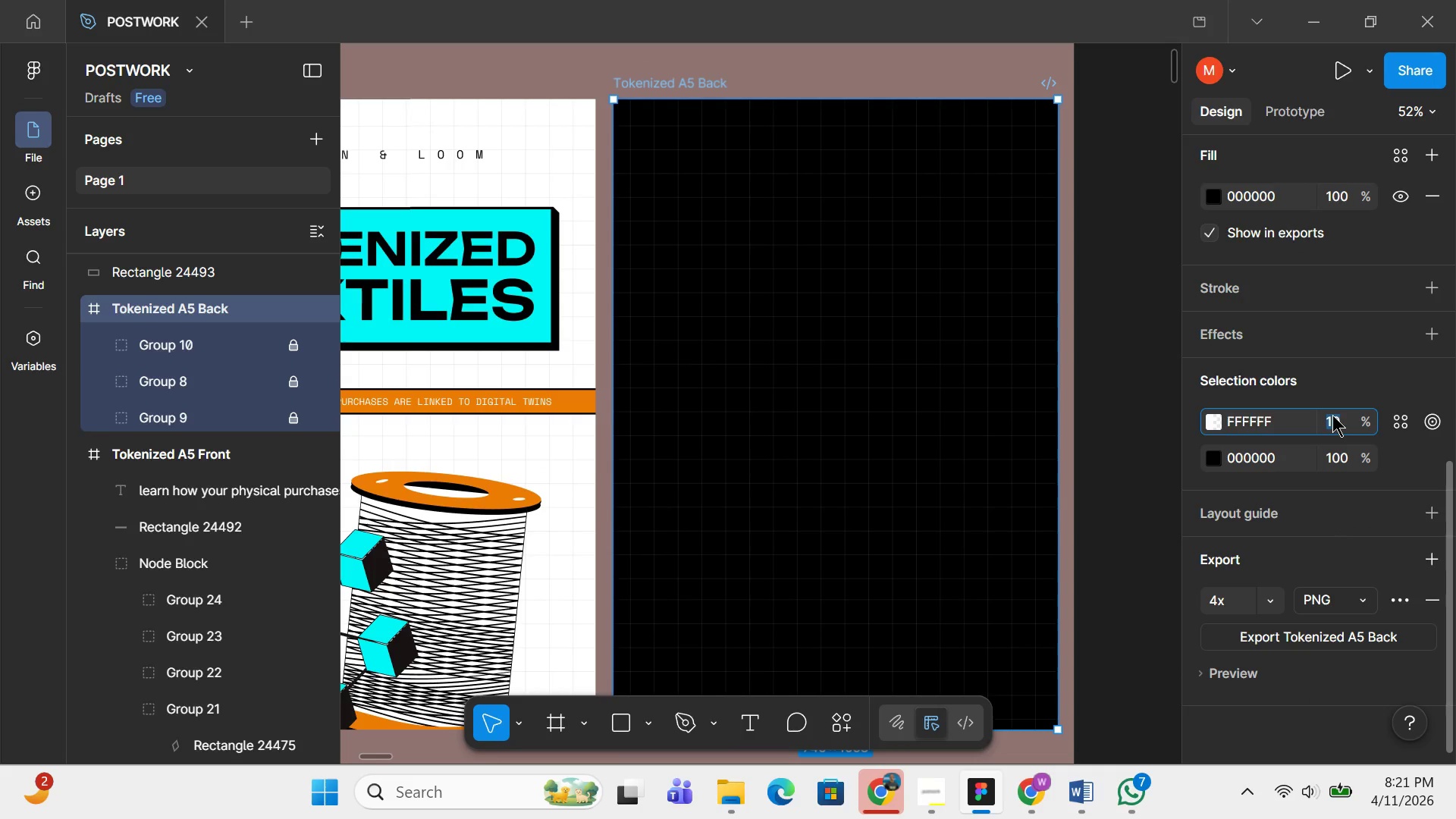 
key(7)
 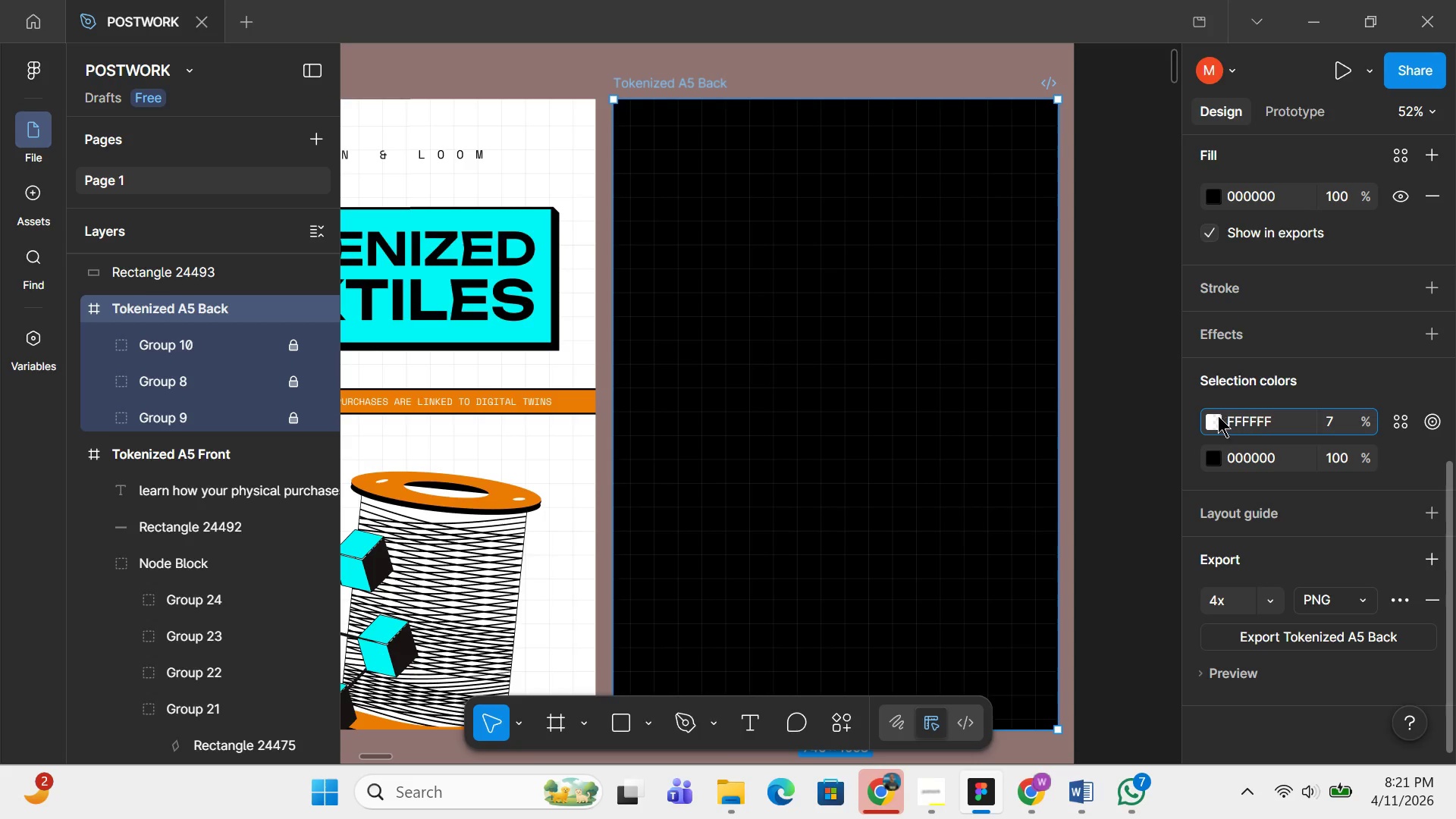 
left_click([1218, 416])
 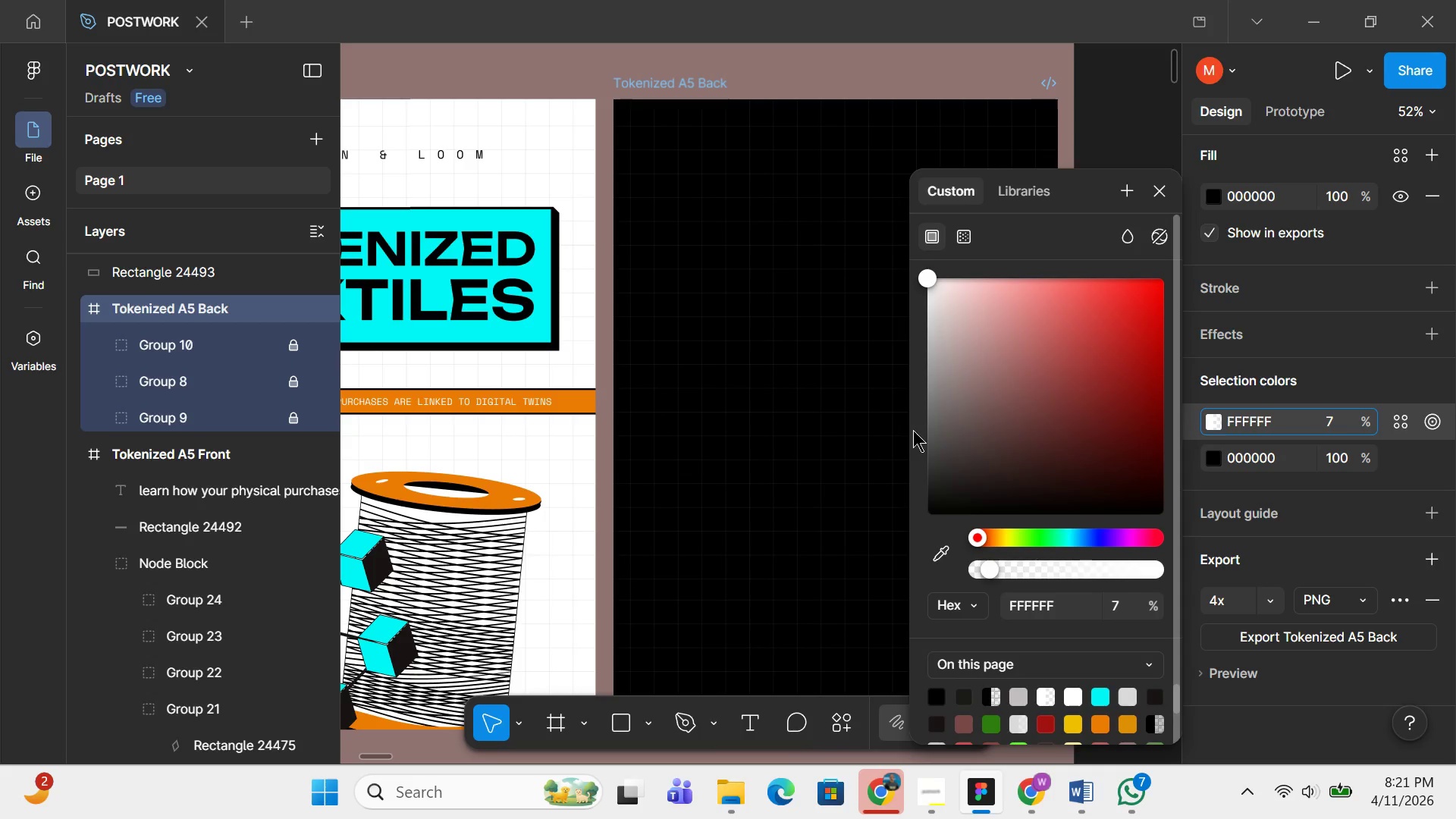 
left_click_drag(start_coordinate=[913, 430], to_coordinate=[921, 472])
 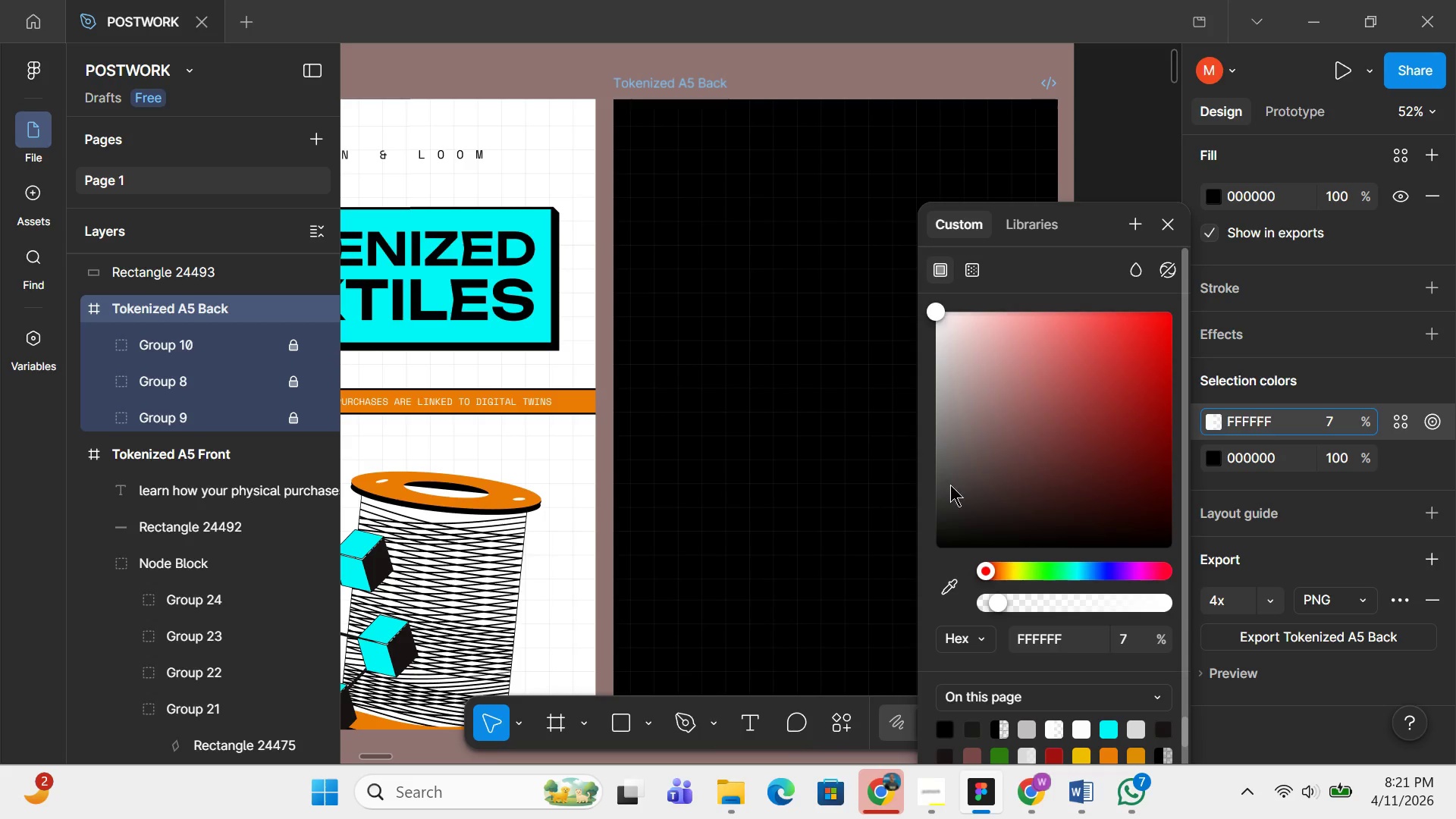 
left_click_drag(start_coordinate=[951, 457], to_coordinate=[898, 598])
 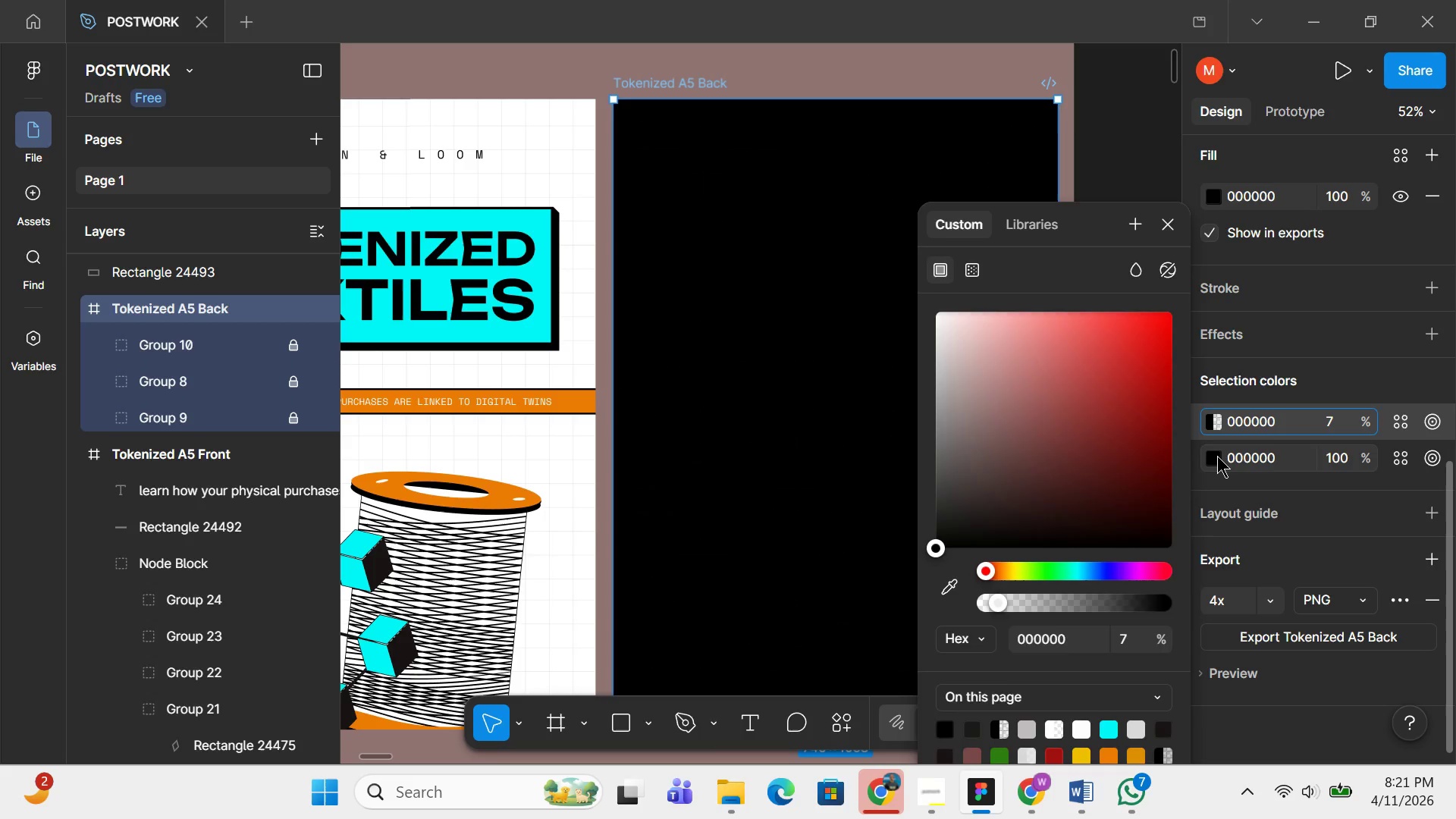 
left_click([1217, 456])
 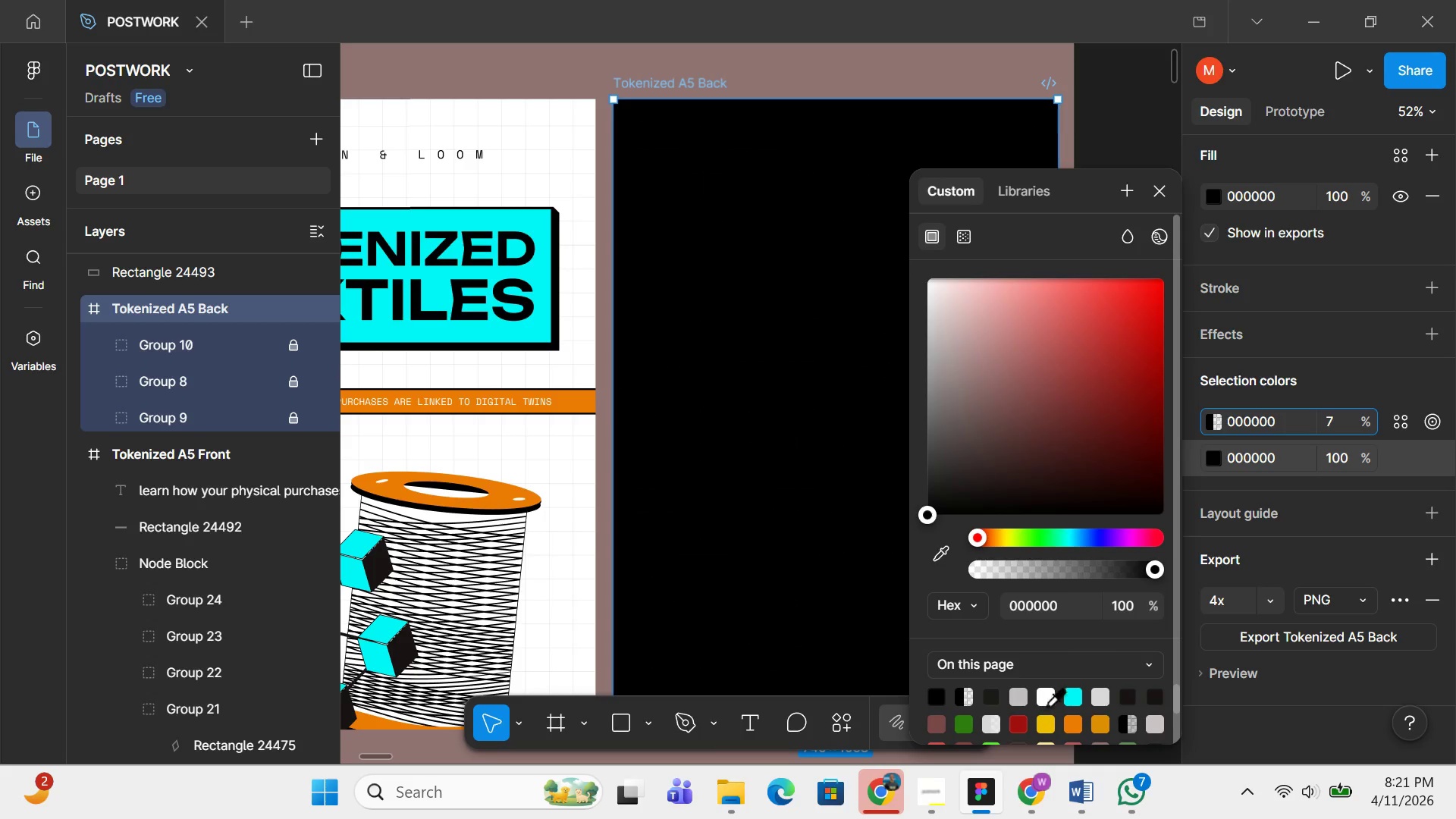 
left_click([1051, 698])
 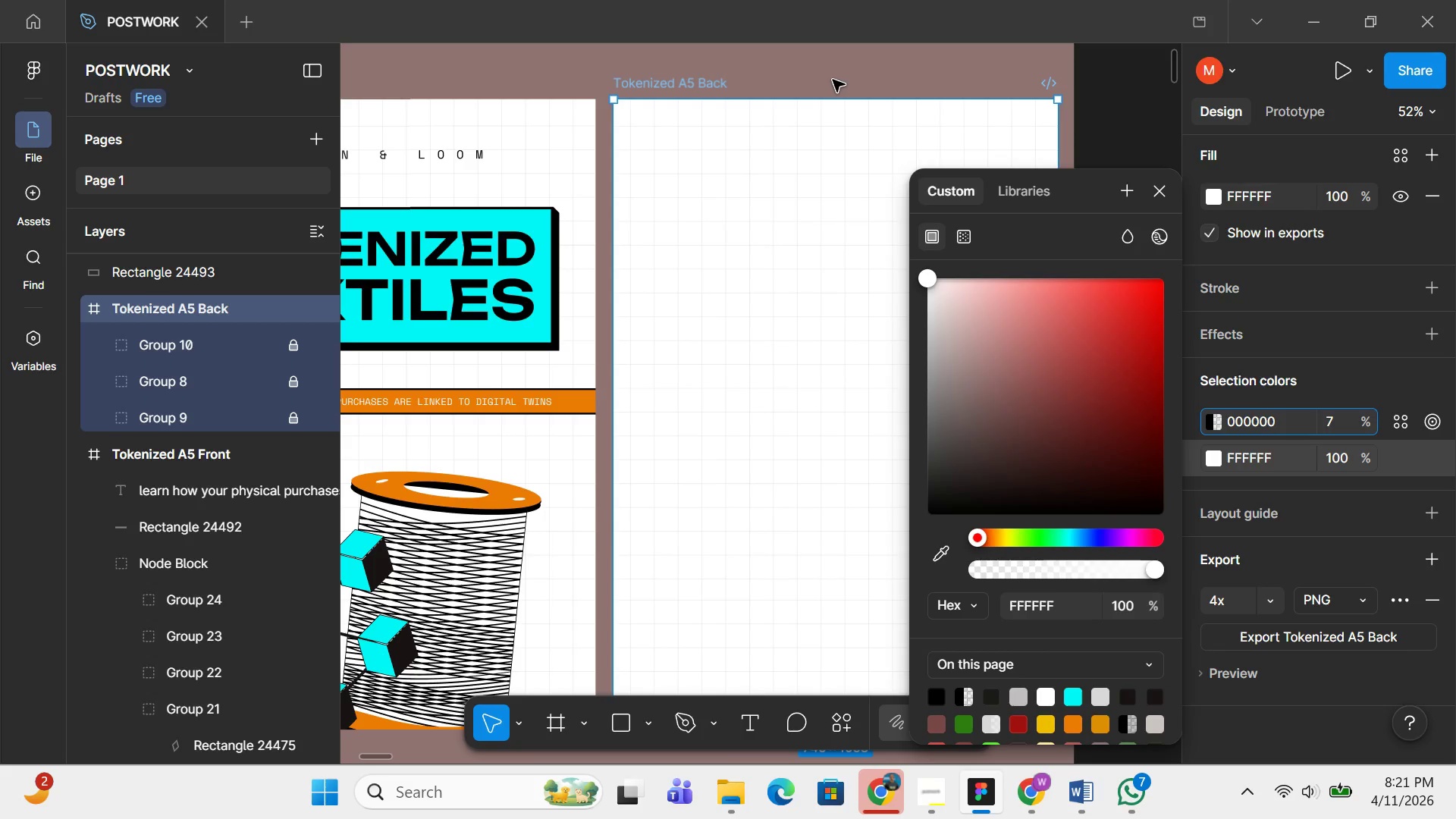 
left_click([833, 80])
 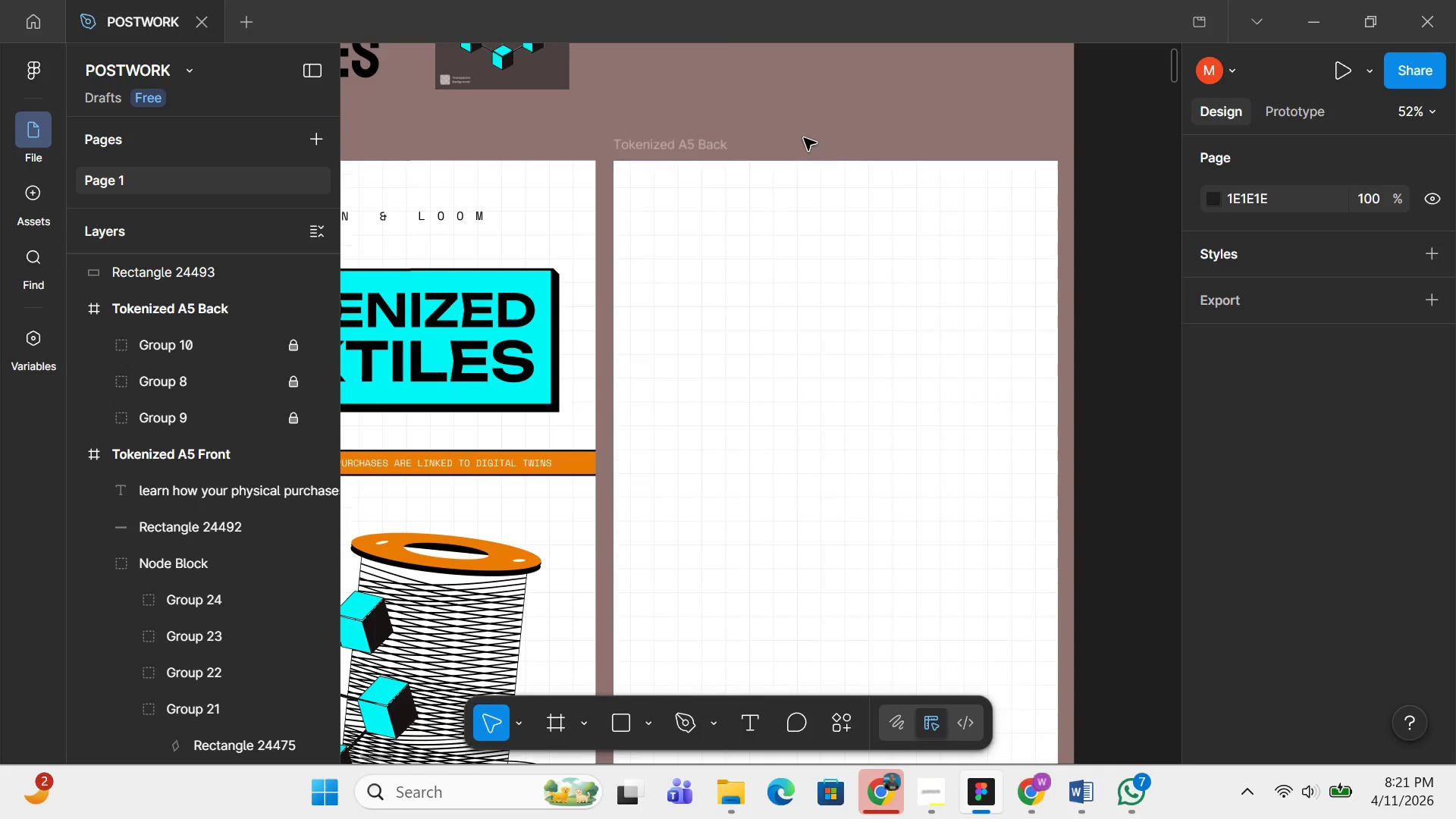 
scroll: coordinate [804, 138], scroll_direction: up, amount: 2.0
 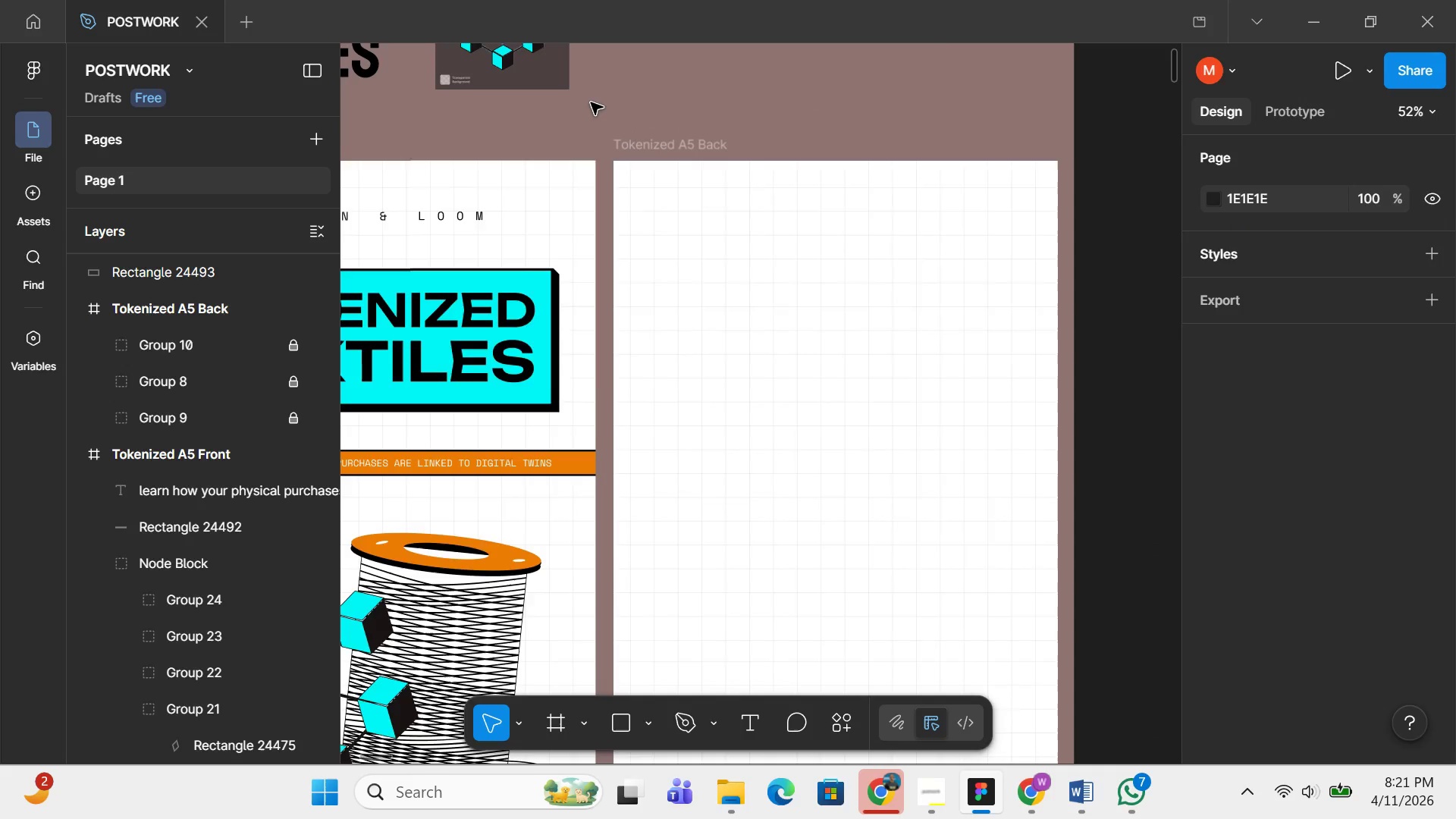 
left_click_drag(start_coordinate=[839, 116], to_coordinate=[805, 462])
 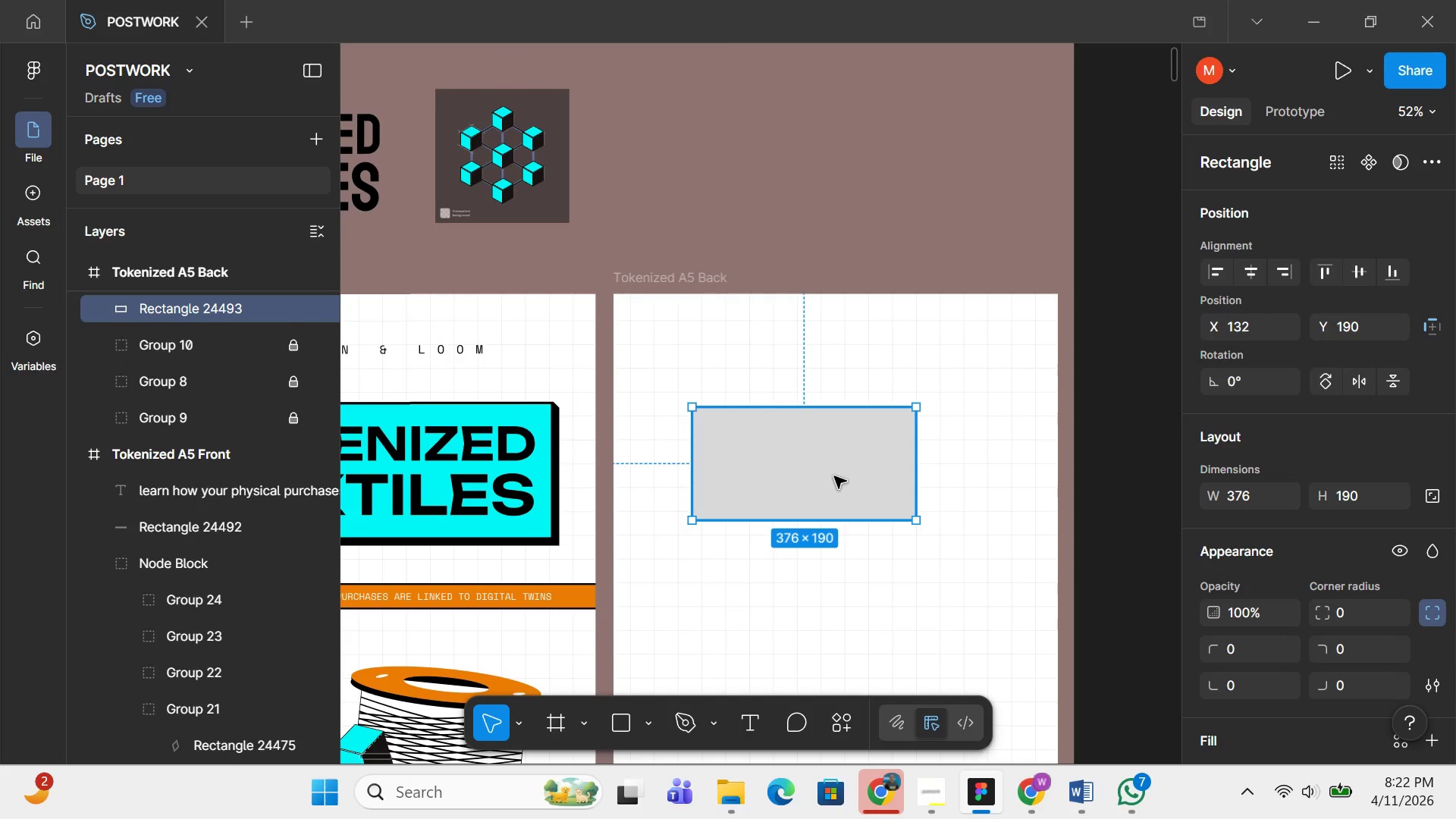 
scroll: coordinate [591, 102], scroll_direction: up, amount: 3.0
 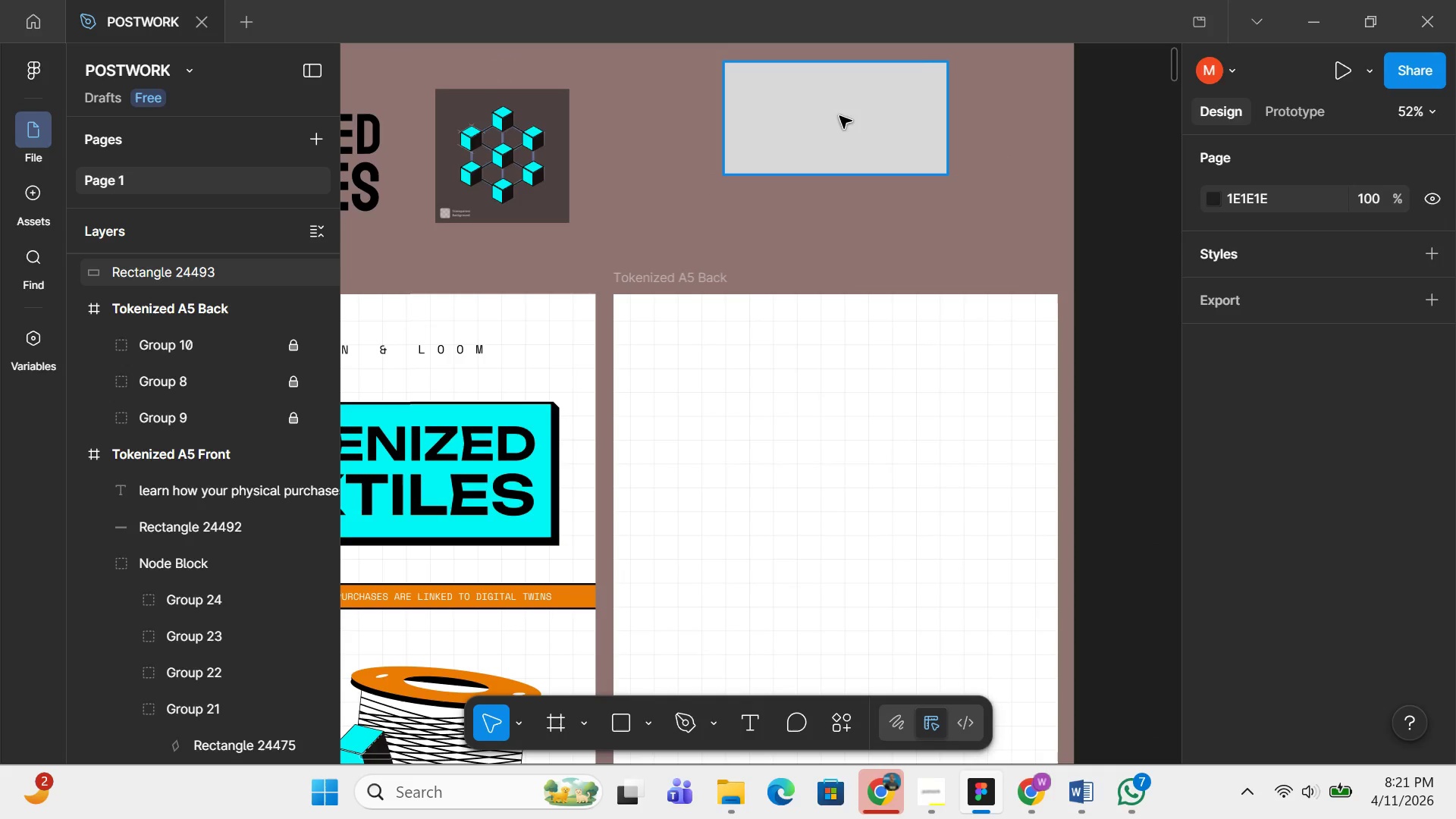 
scroll: coordinate [836, 475], scroll_direction: down, amount: 3.0
 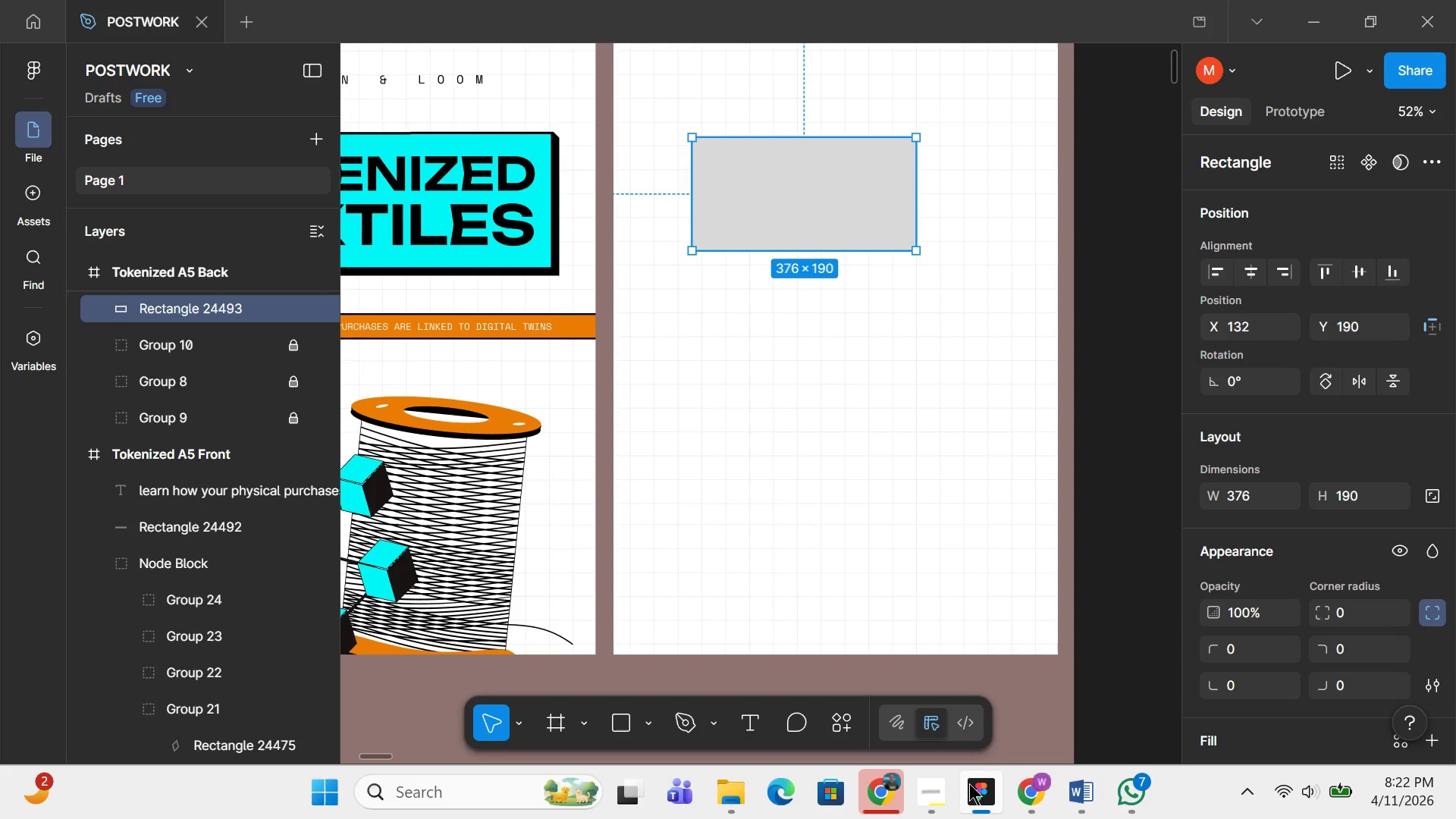 
left_click([941, 786])